 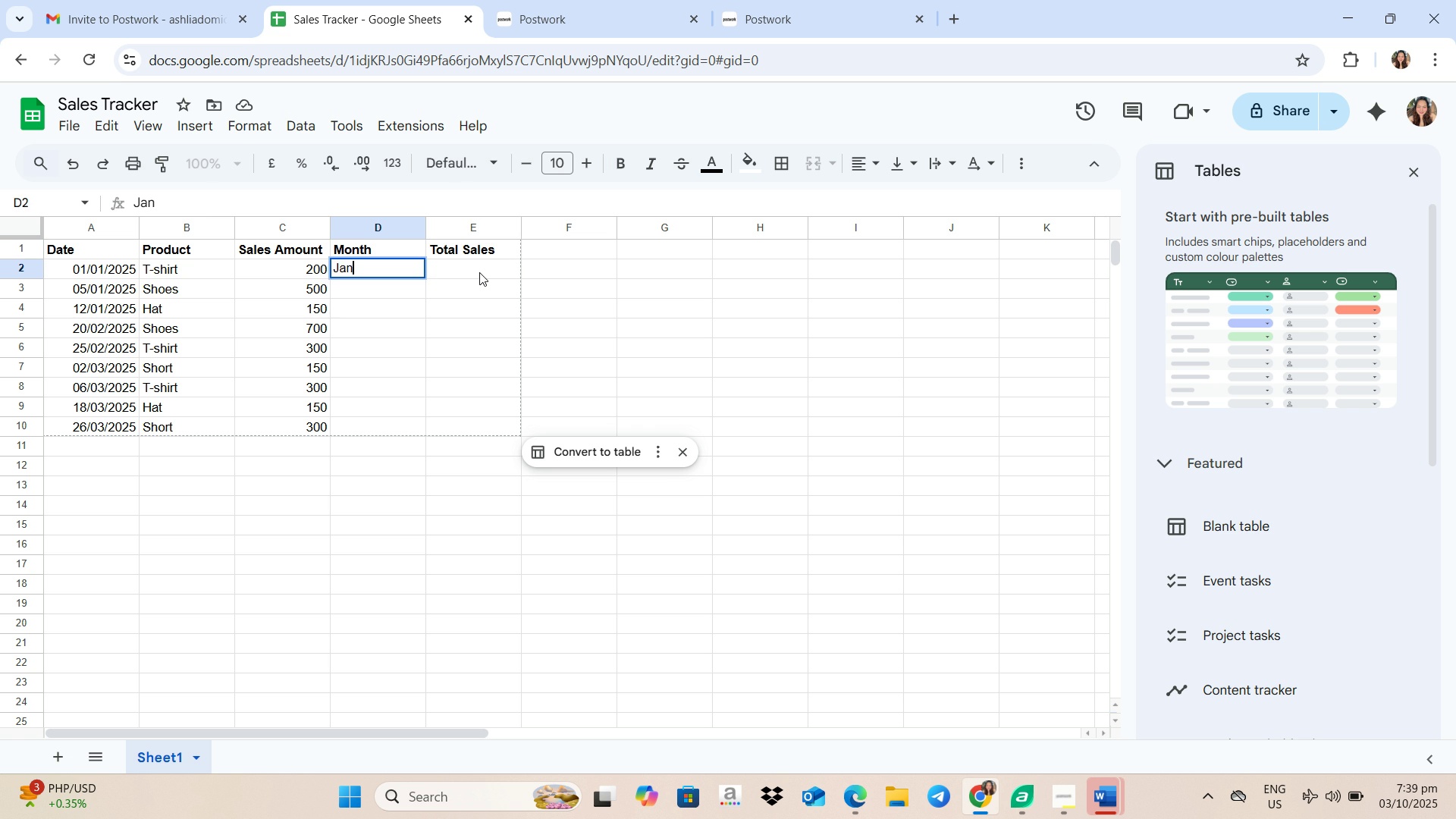 
key(Minus)
 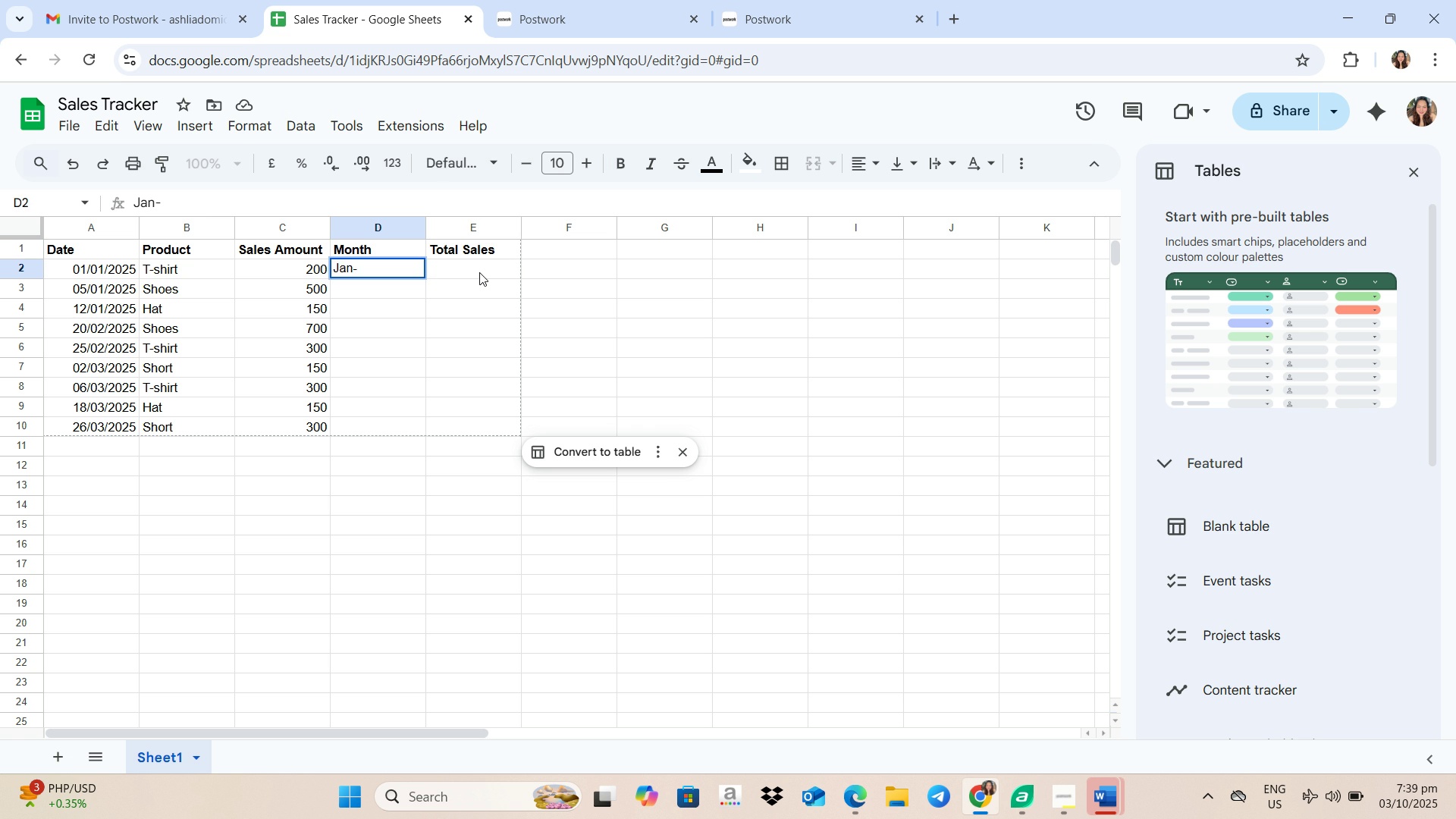 
key(Numpad2)
 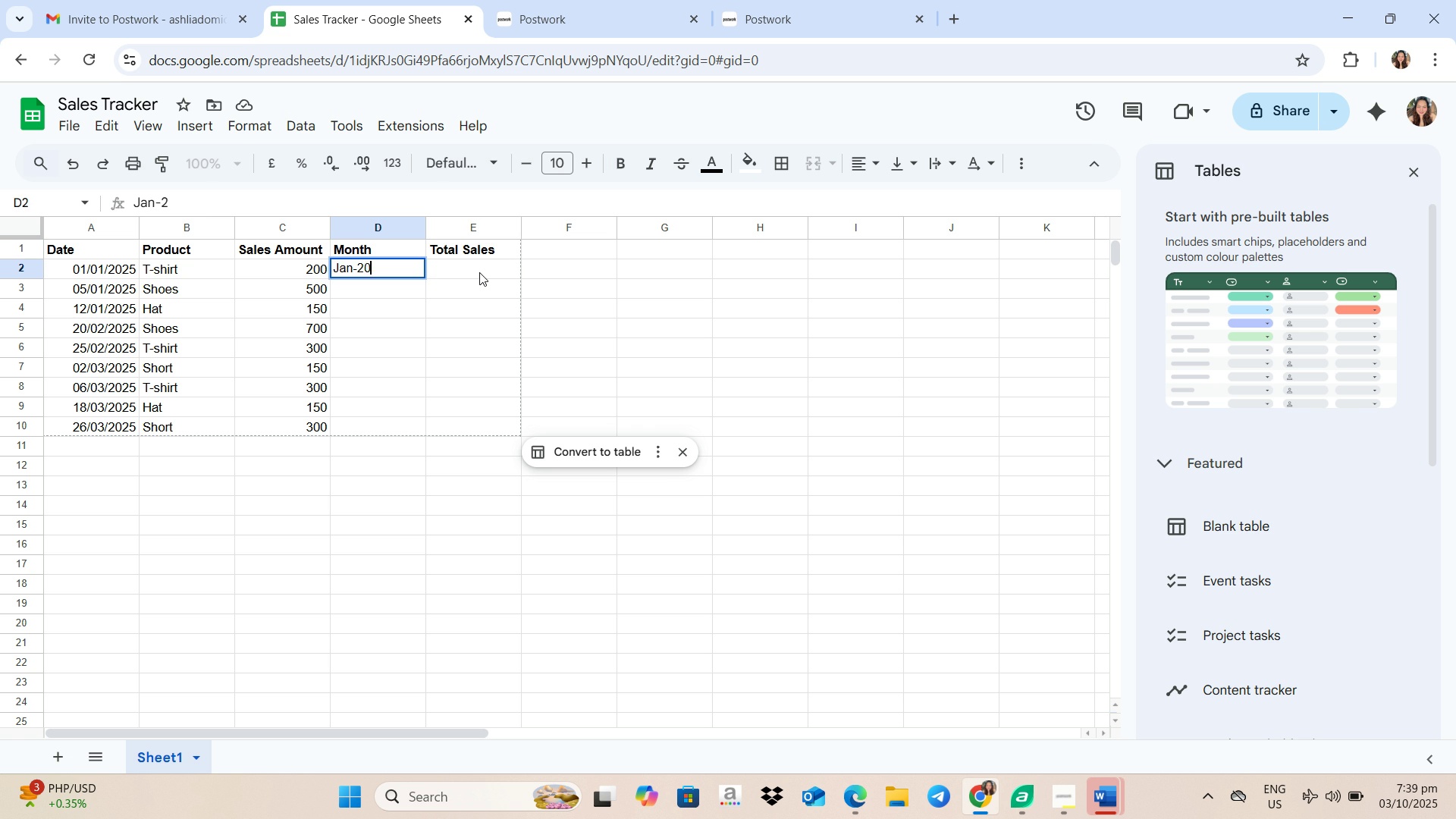 
key(Numpad0)
 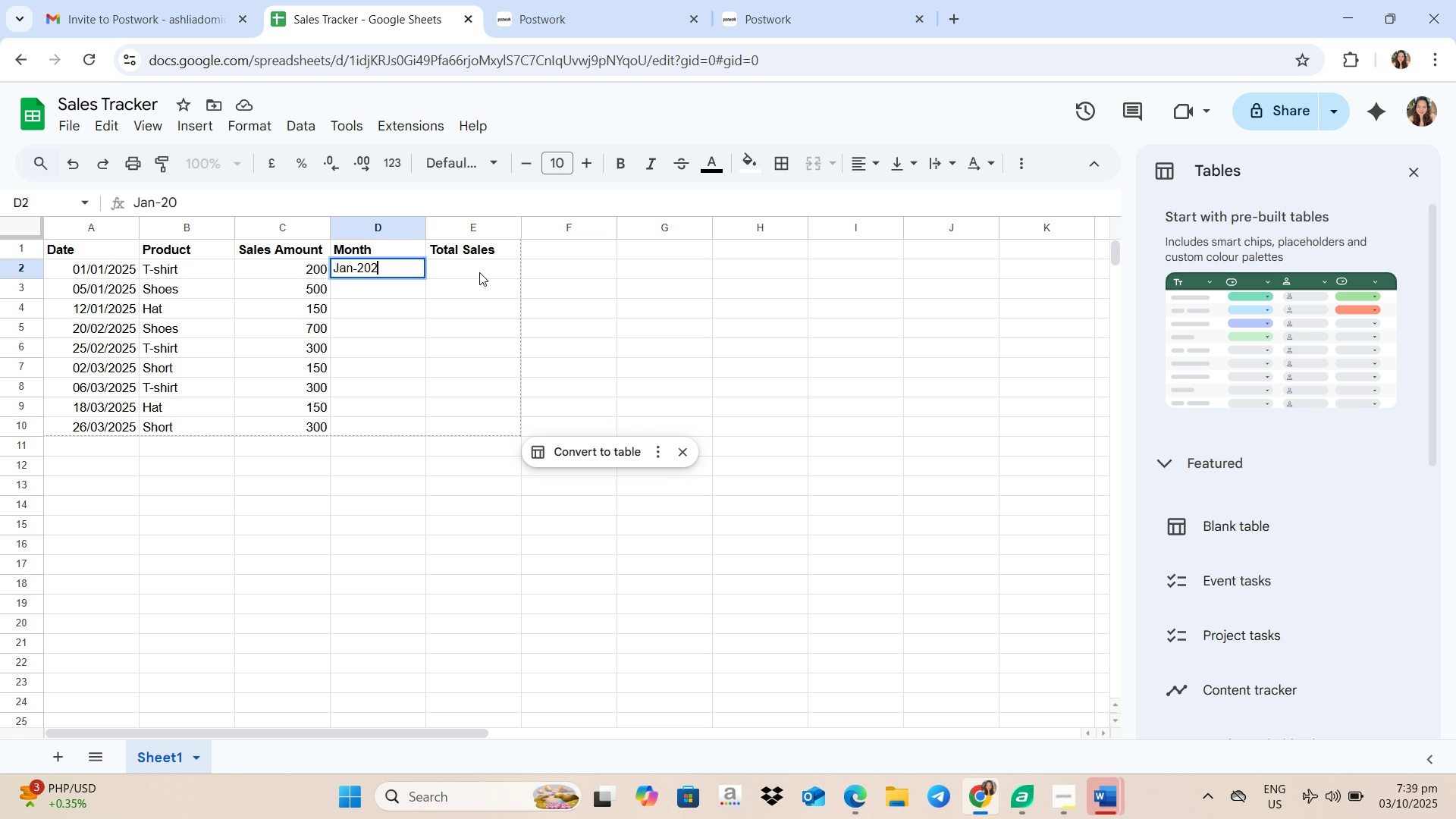 
key(Numpad2)
 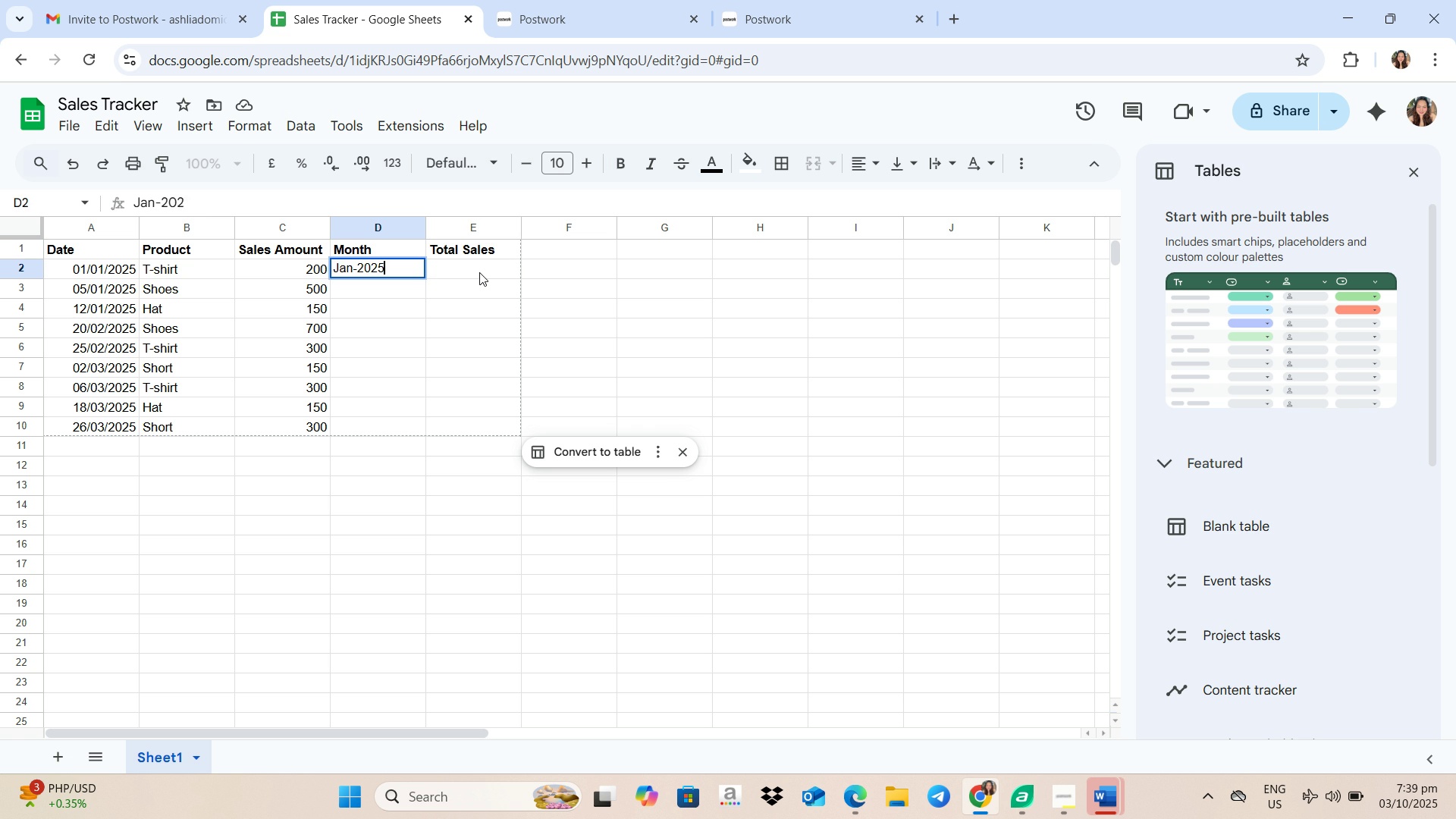 
key(Numpad5)
 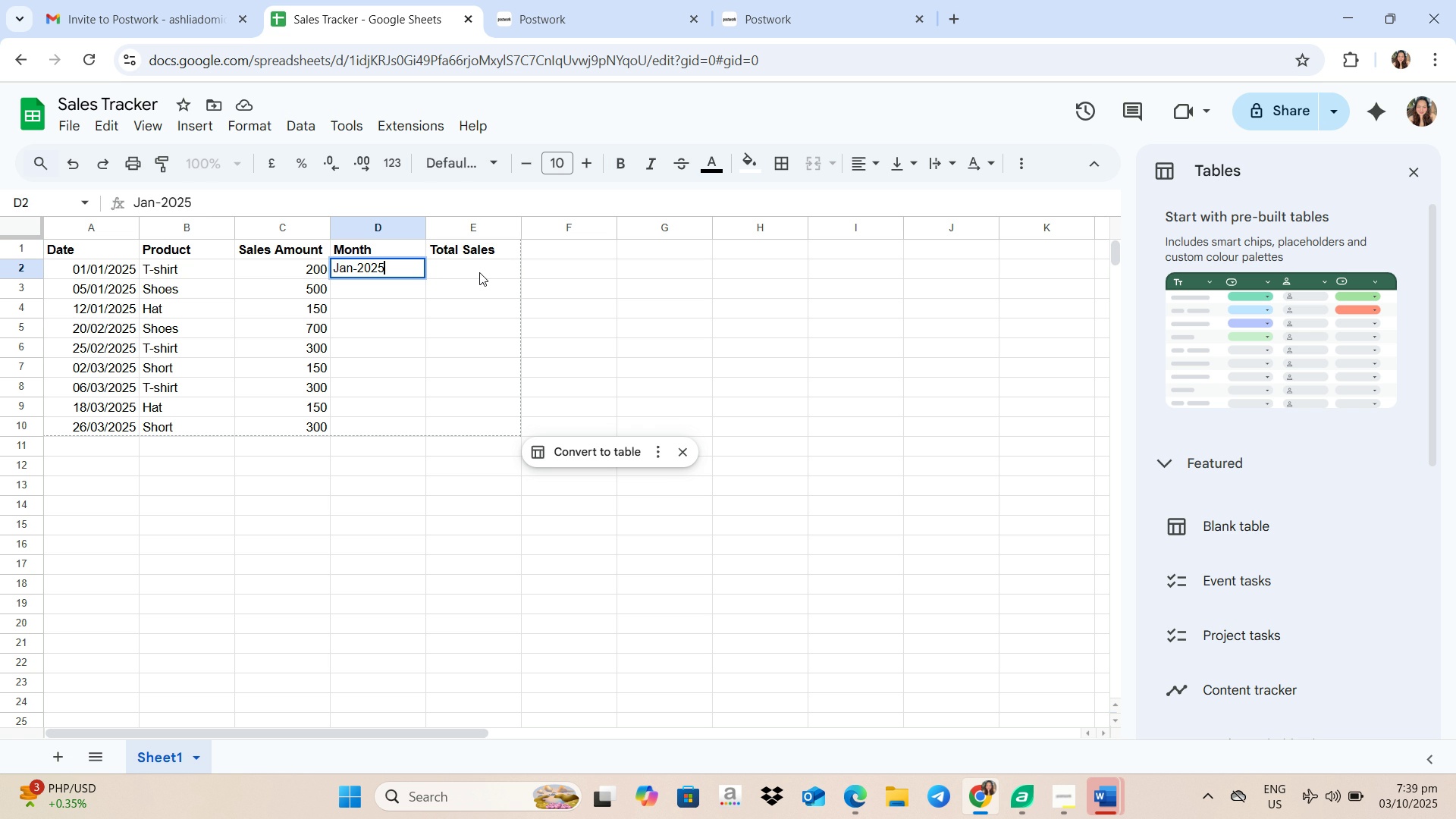 
key(Enter)